 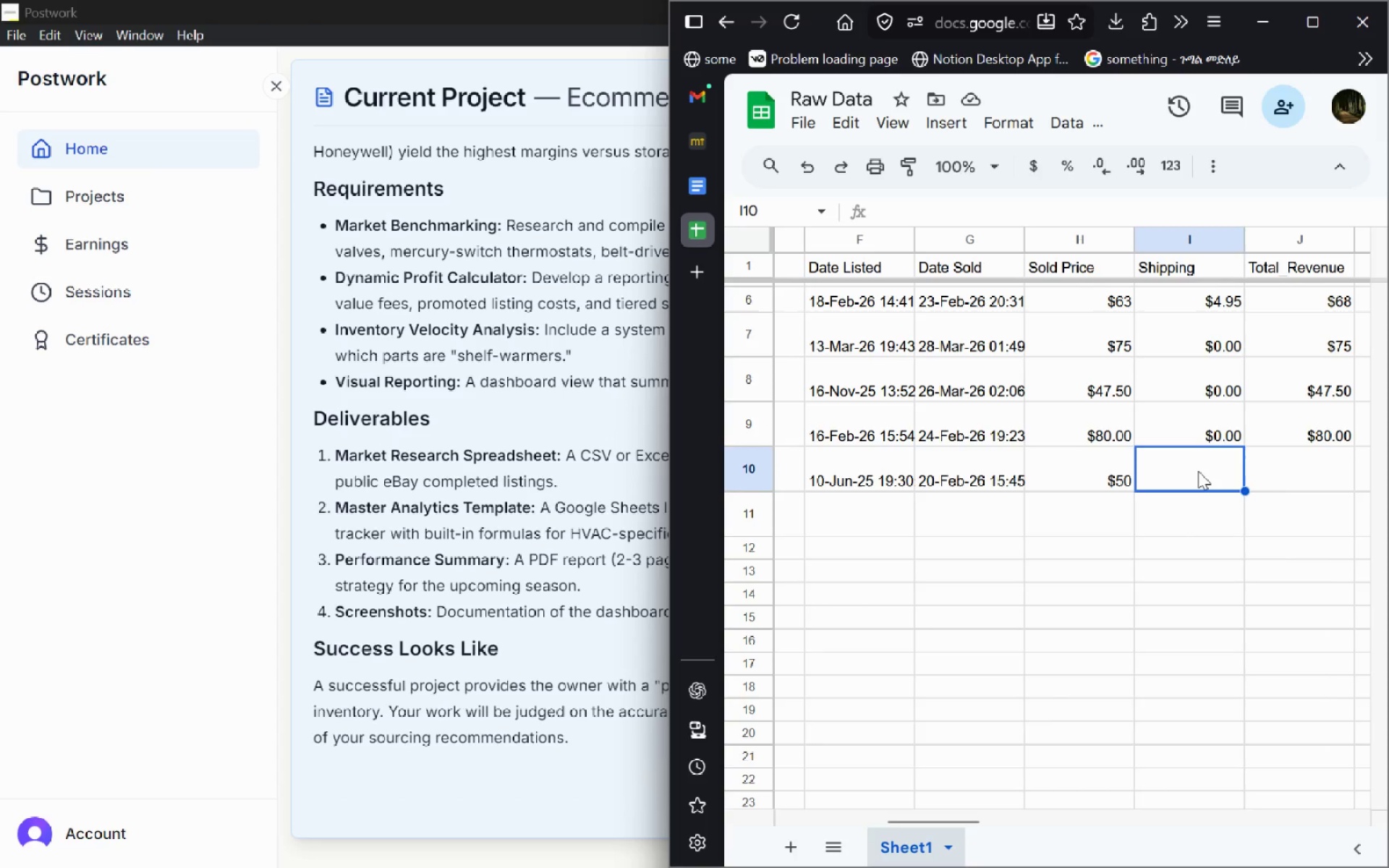 
type($0)
 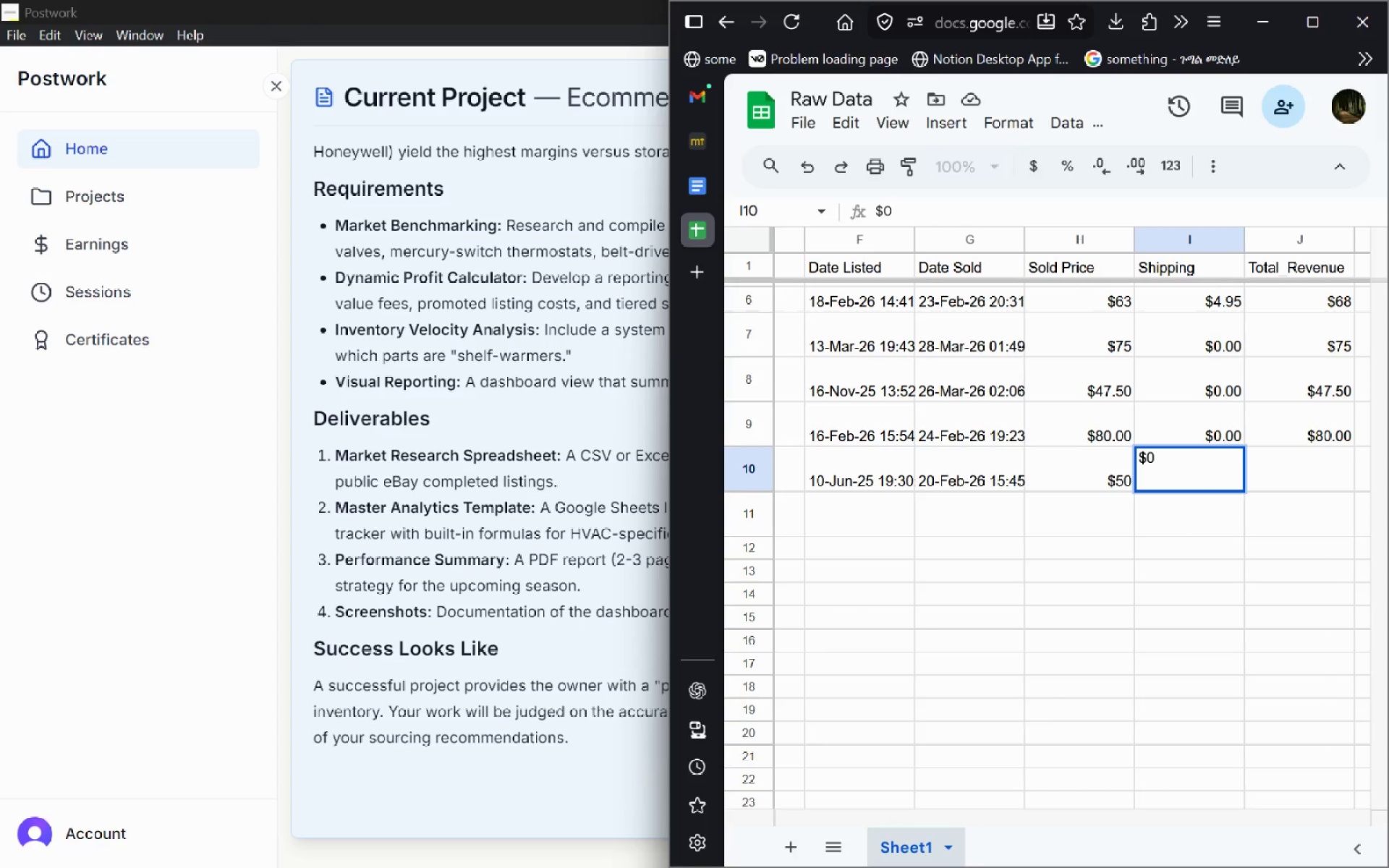 
key(Enter)
 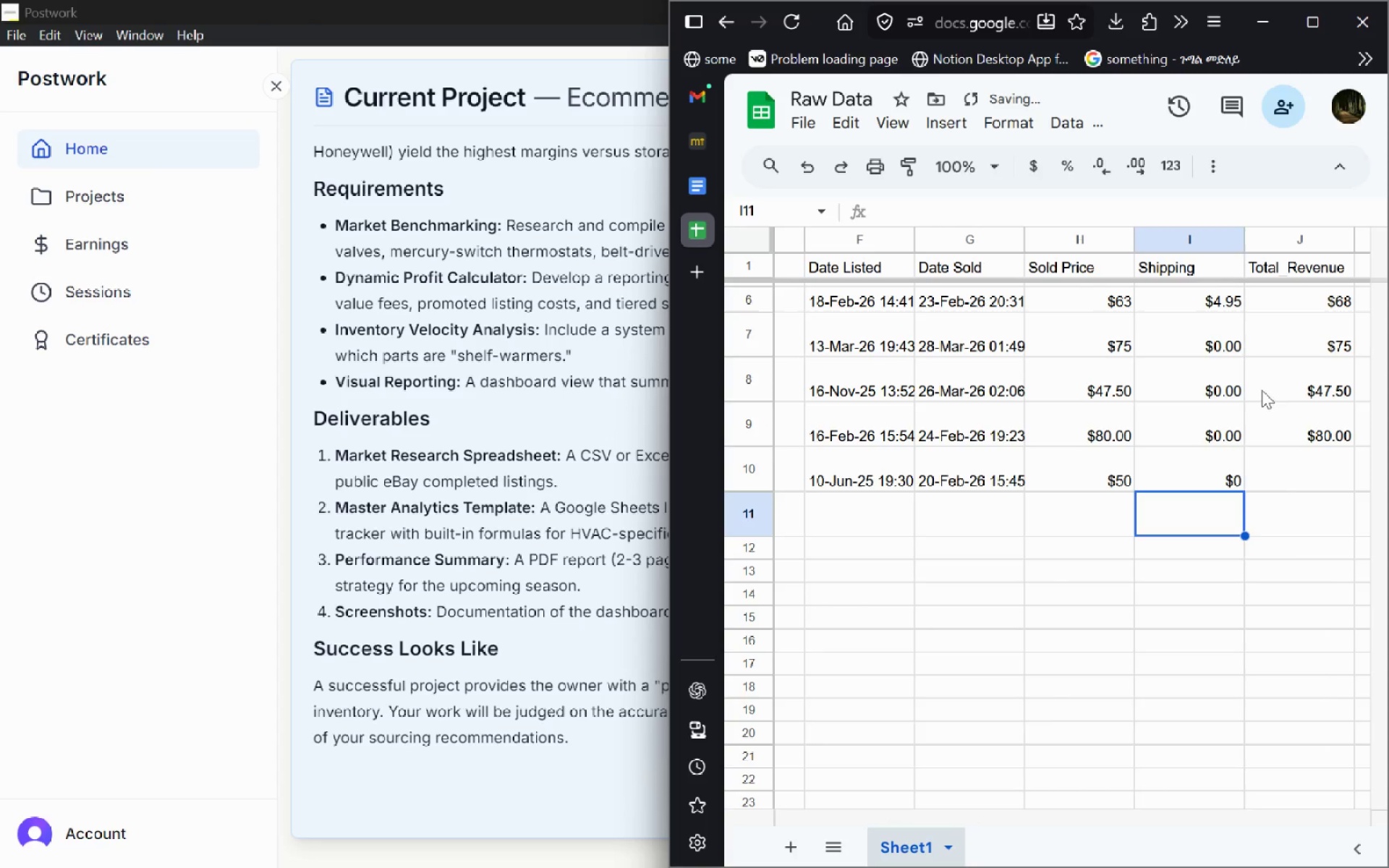 
left_click([1236, 425])
 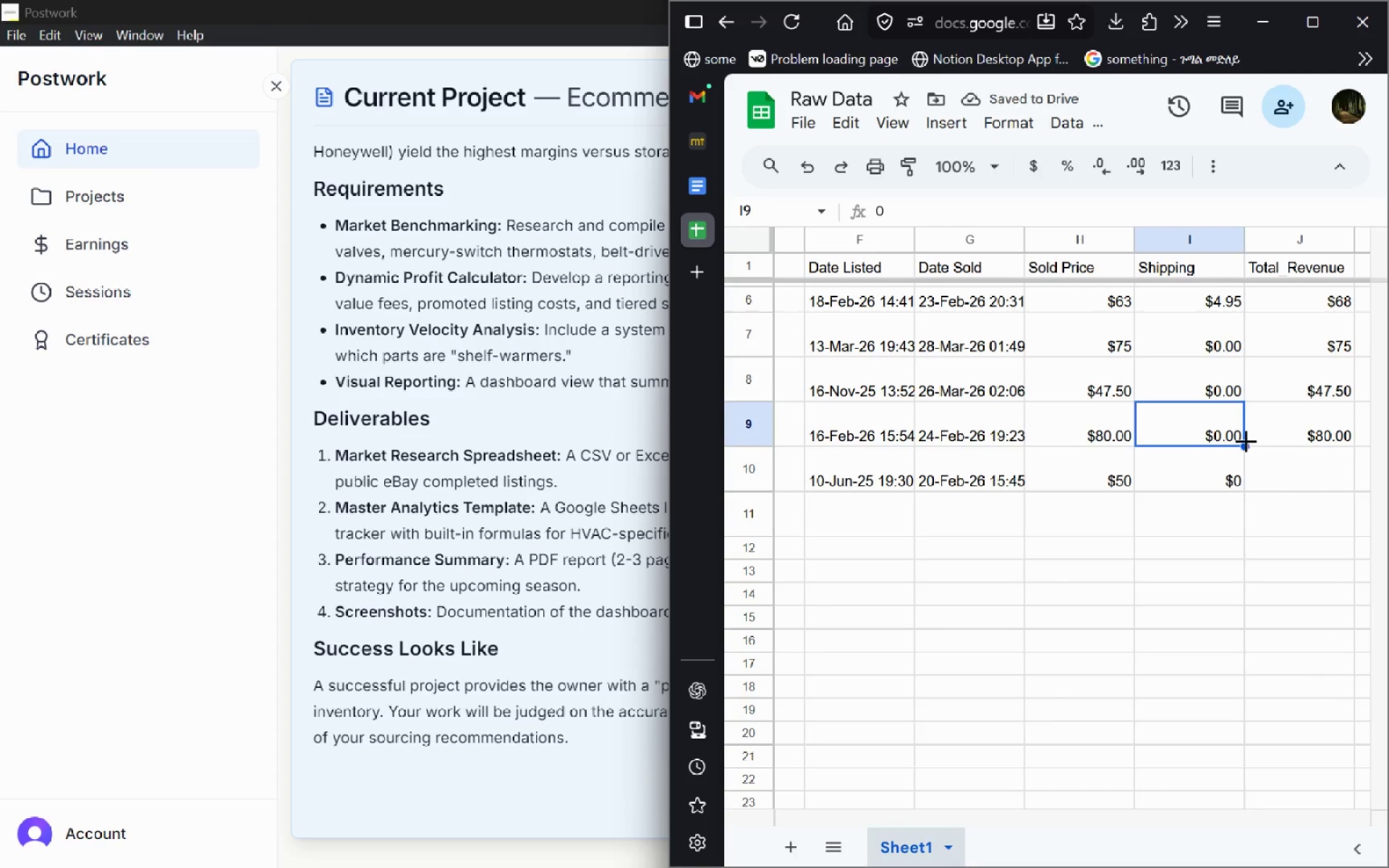 
left_click_drag(start_coordinate=[1244, 443], to_coordinate=[1246, 484])
 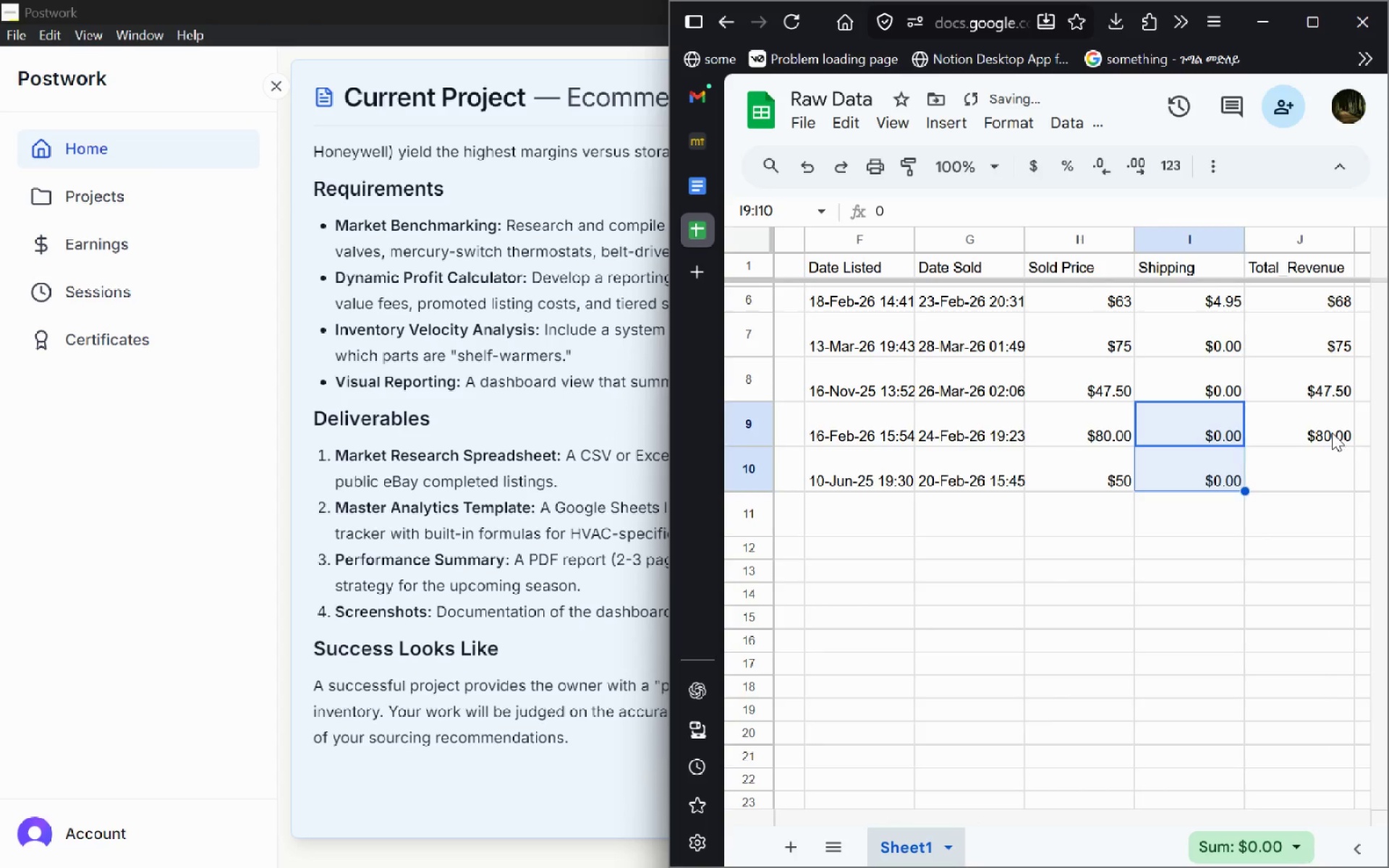 
left_click([1332, 433])
 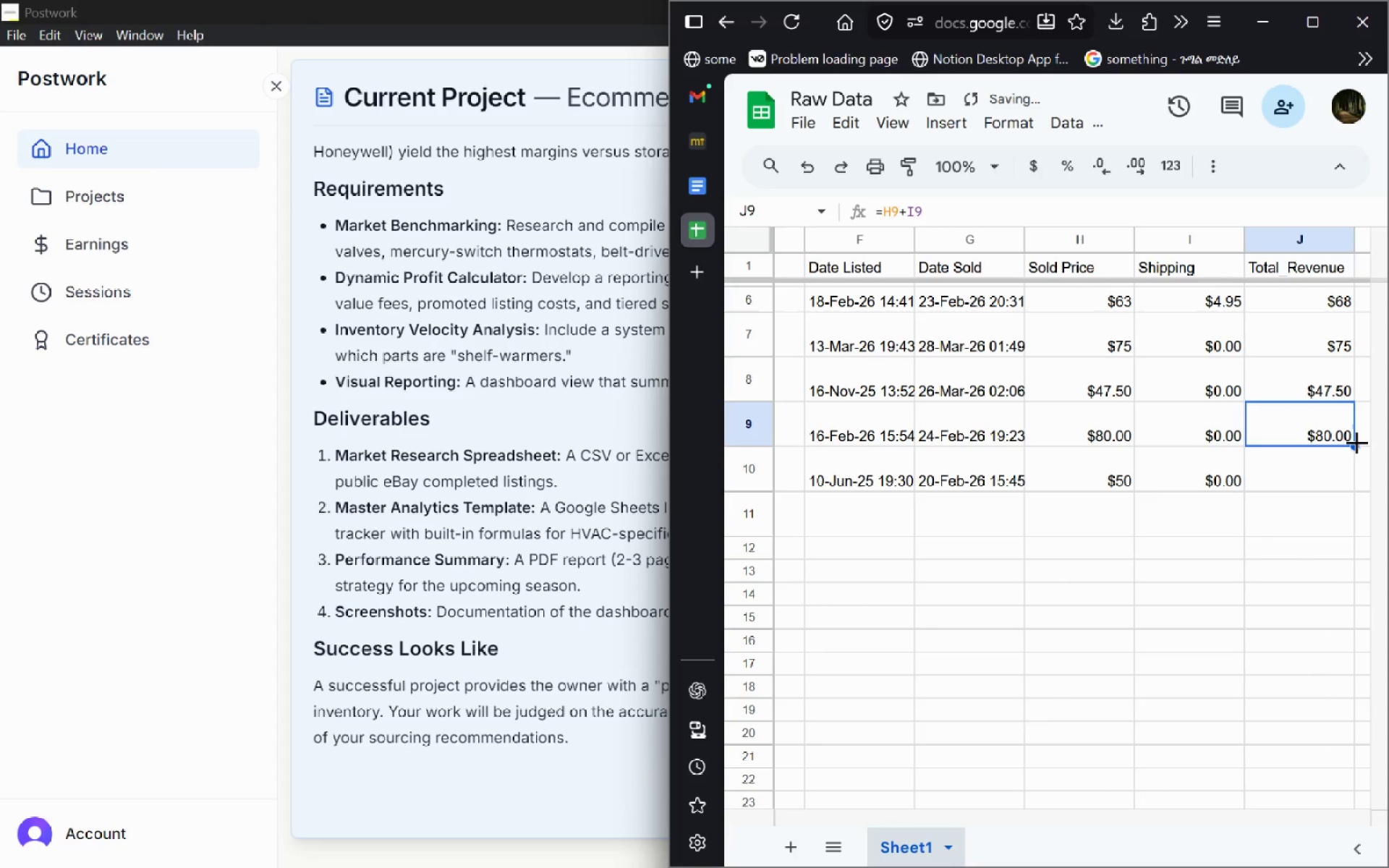 
left_click_drag(start_coordinate=[1356, 443], to_coordinate=[1355, 476])
 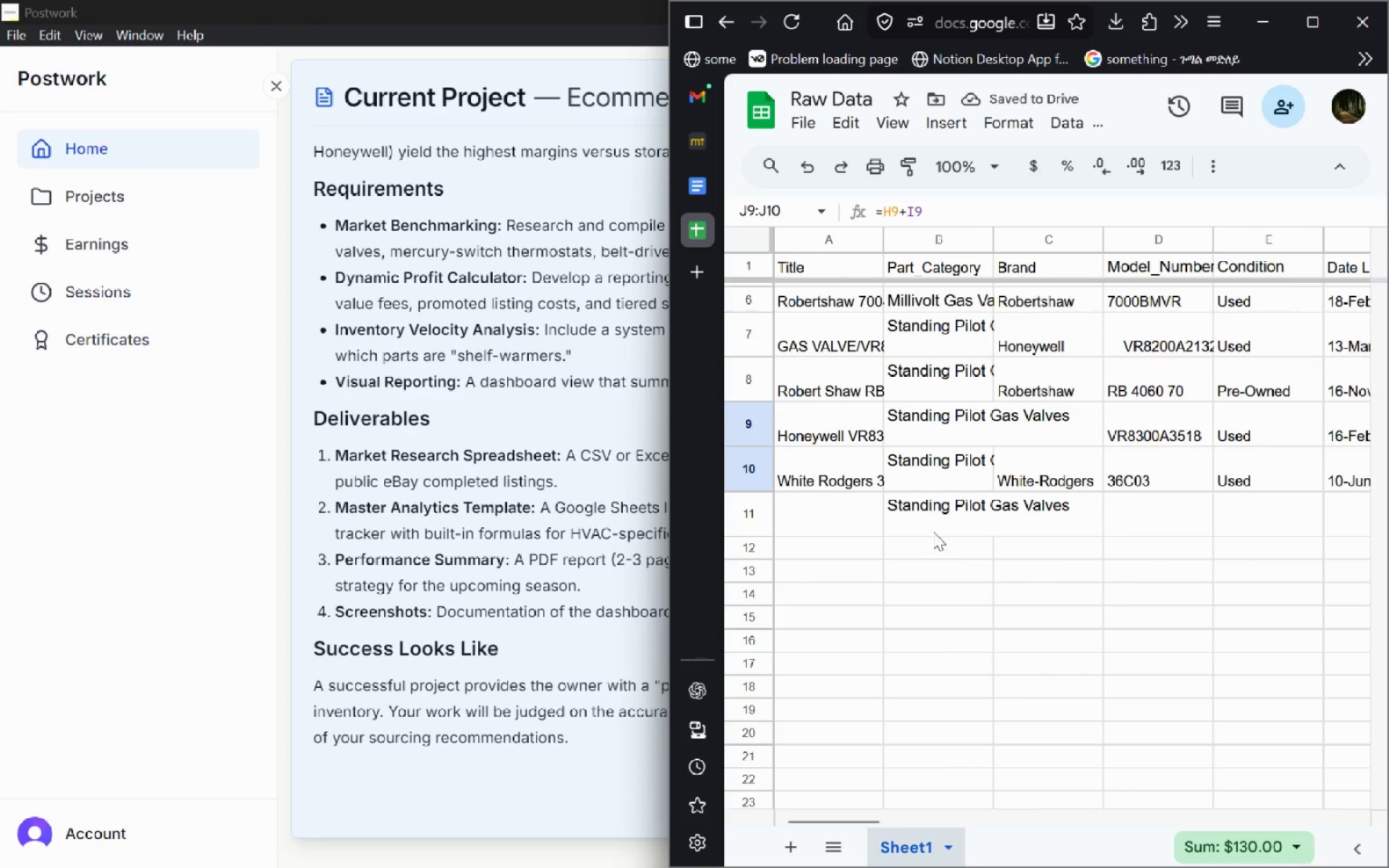 
left_click([841, 520])